 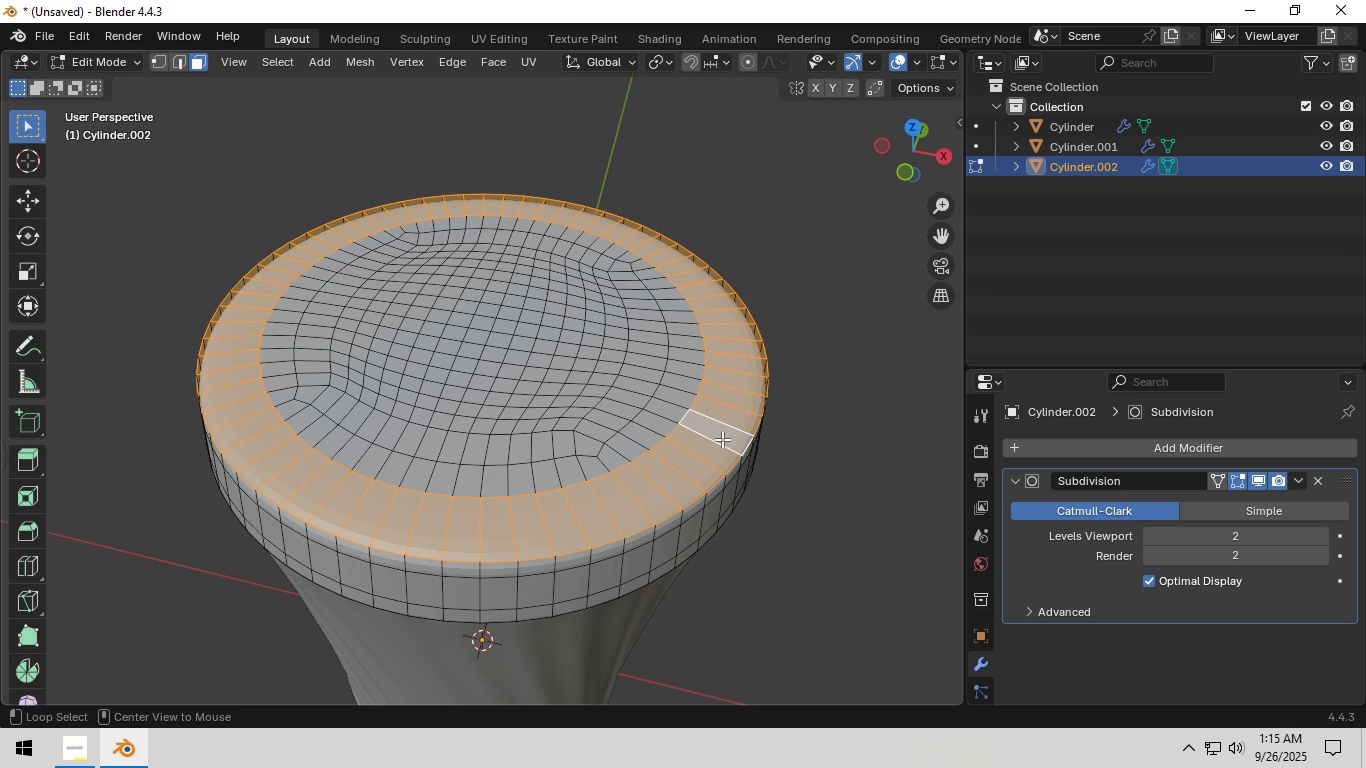 
key(E)
 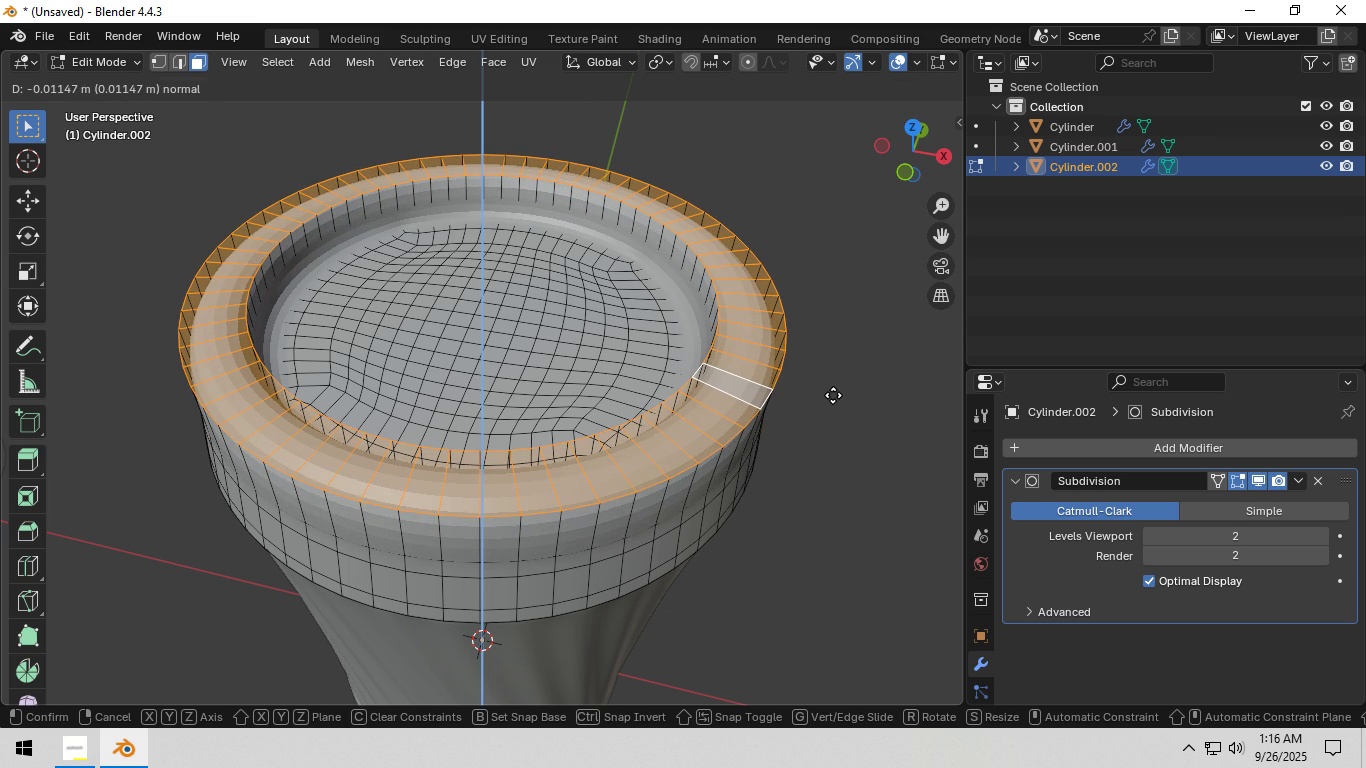 
left_click([833, 395])
 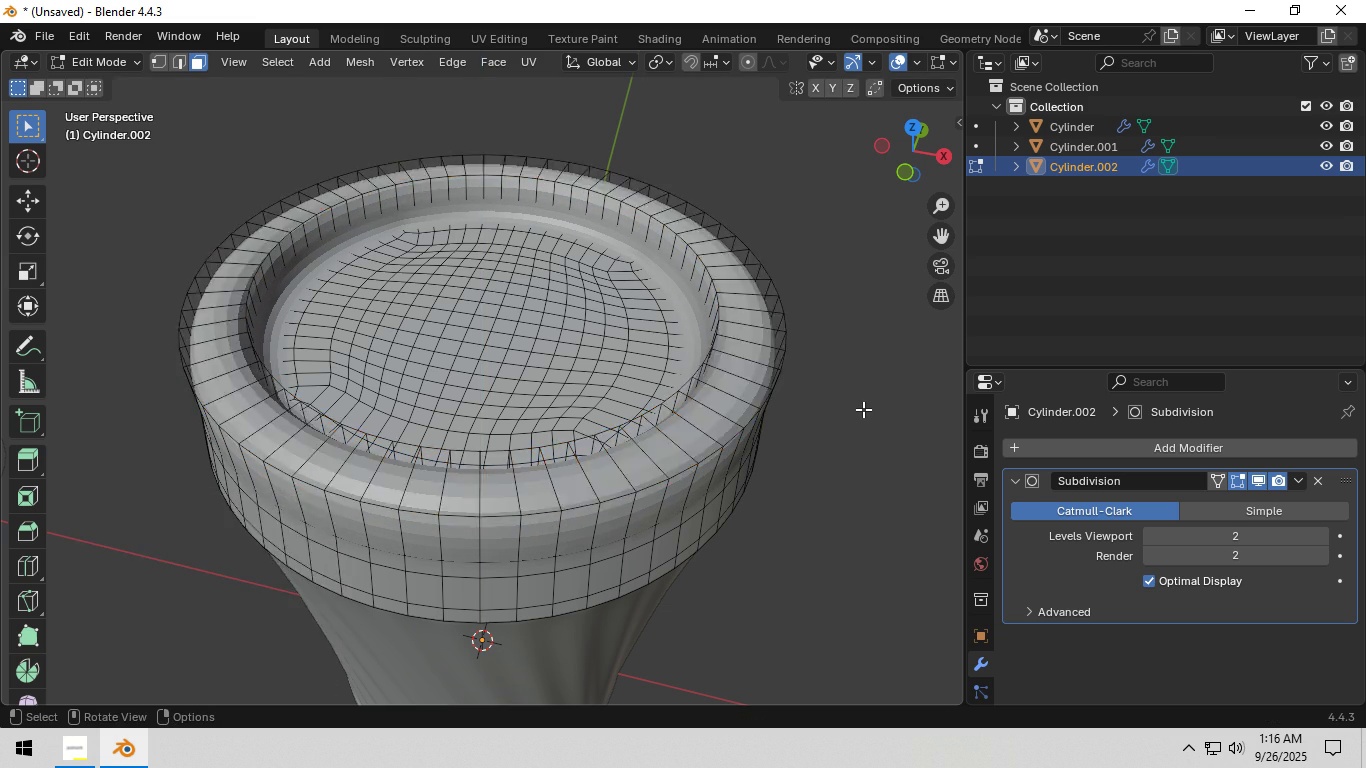 
key(Tab)
 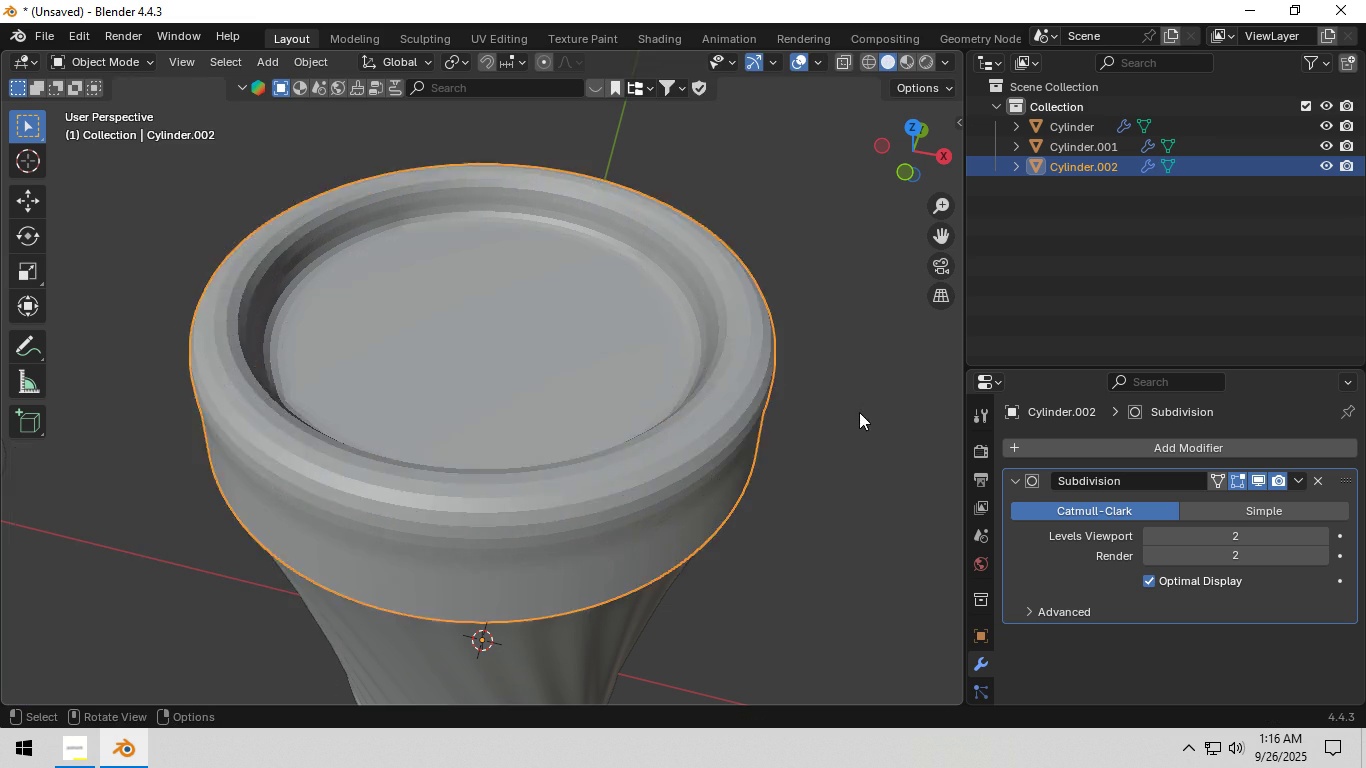 
scroll: coordinate [858, 413], scroll_direction: down, amount: 3.0
 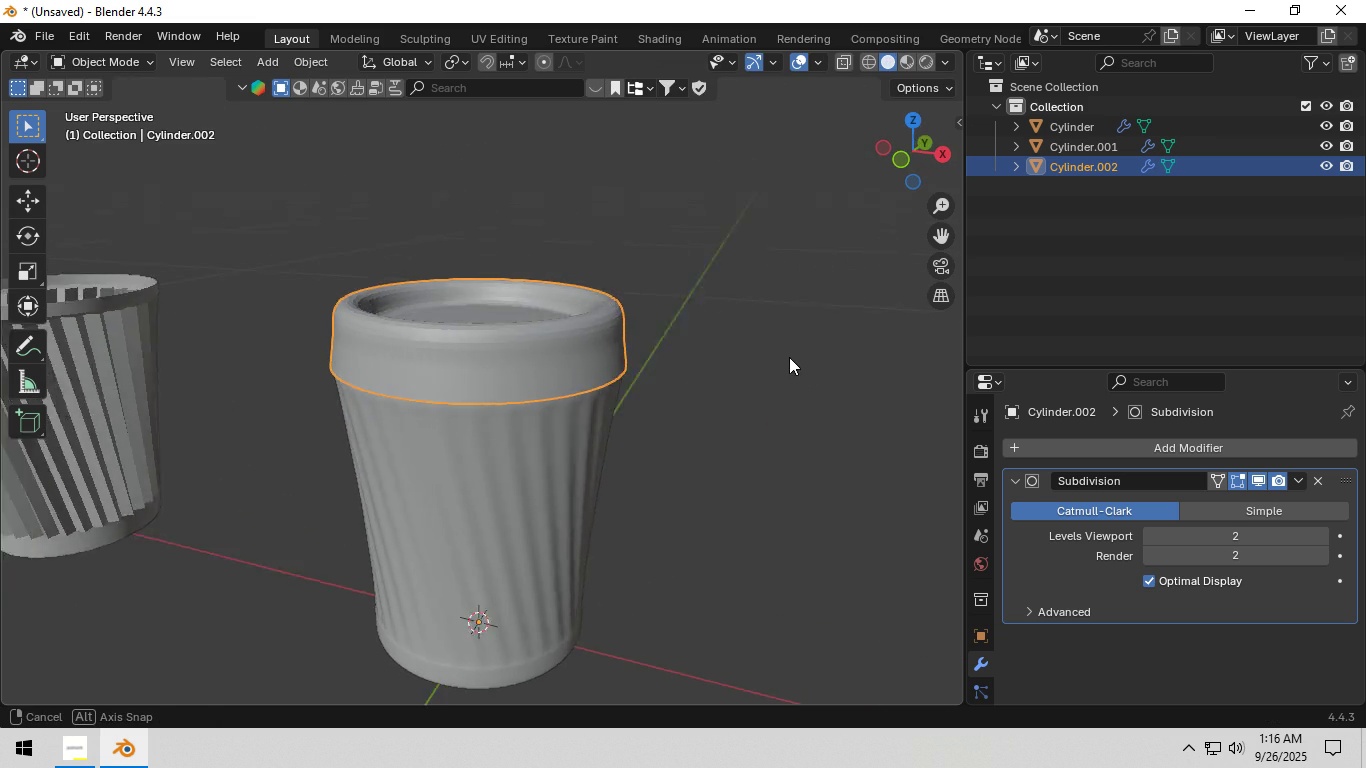 
scroll: coordinate [714, 379], scroll_direction: up, amount: 3.0